 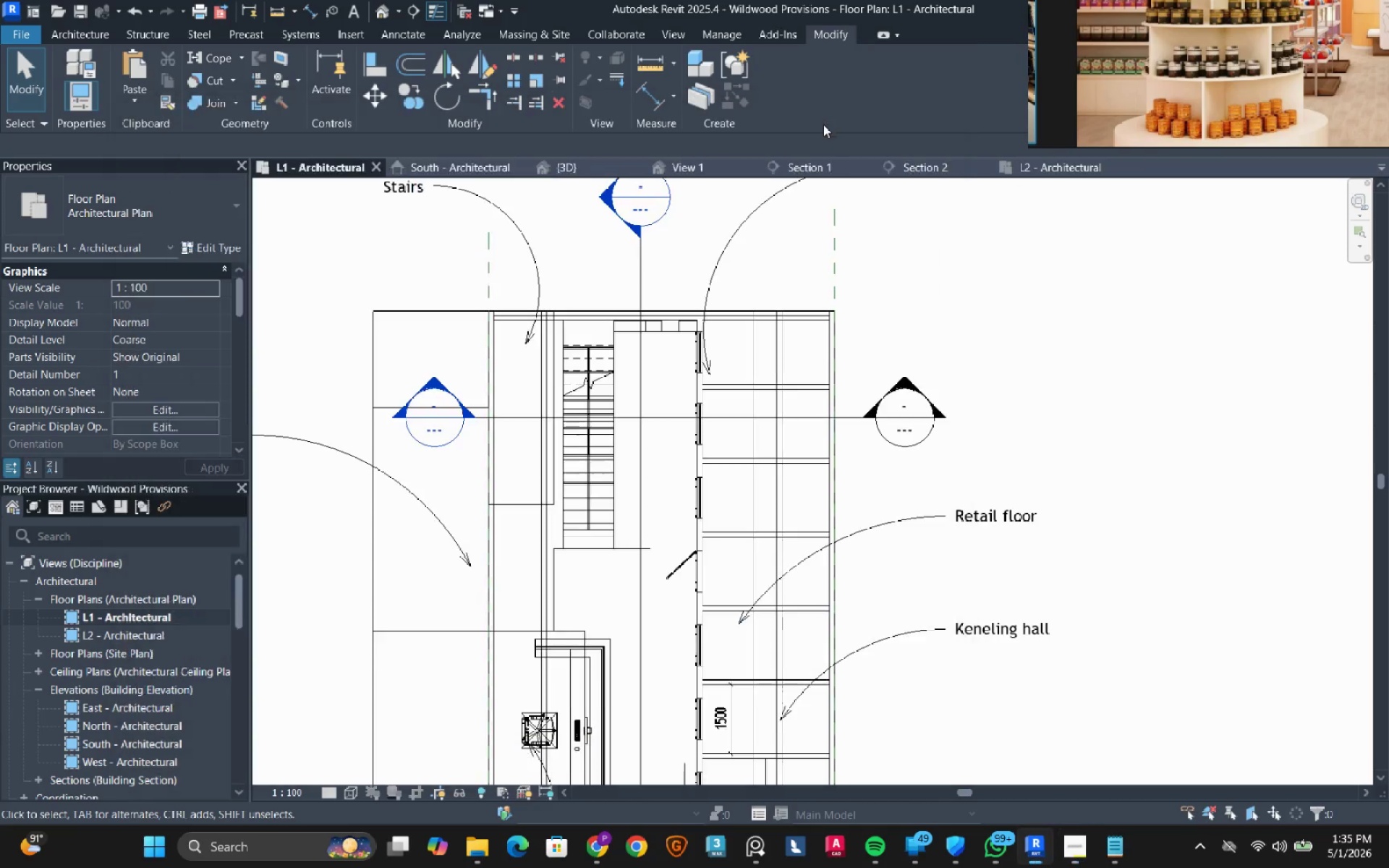 
scroll: coordinate [592, 334], scroll_direction: down, amount: 8.0
 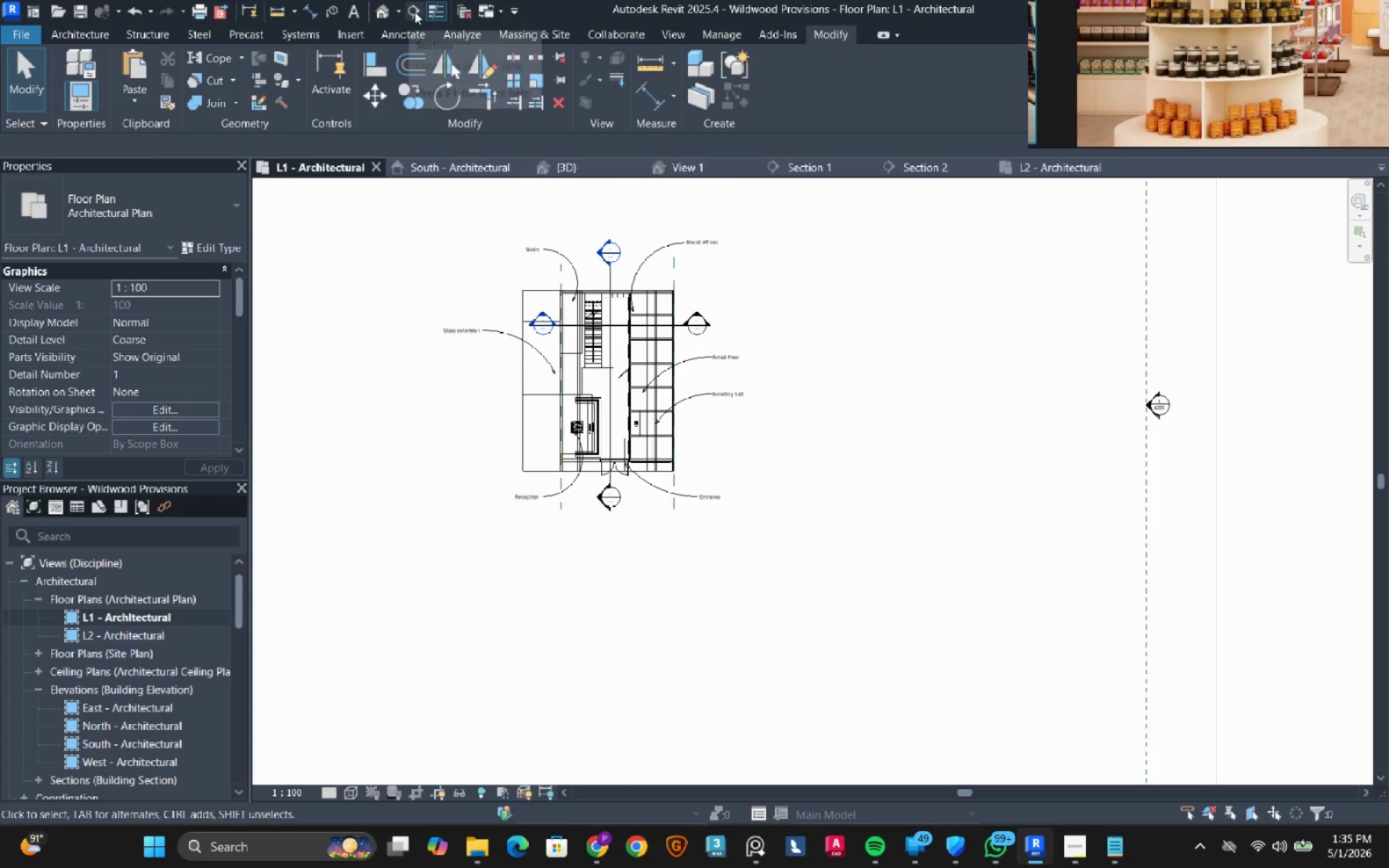 
left_click([395, 16])
 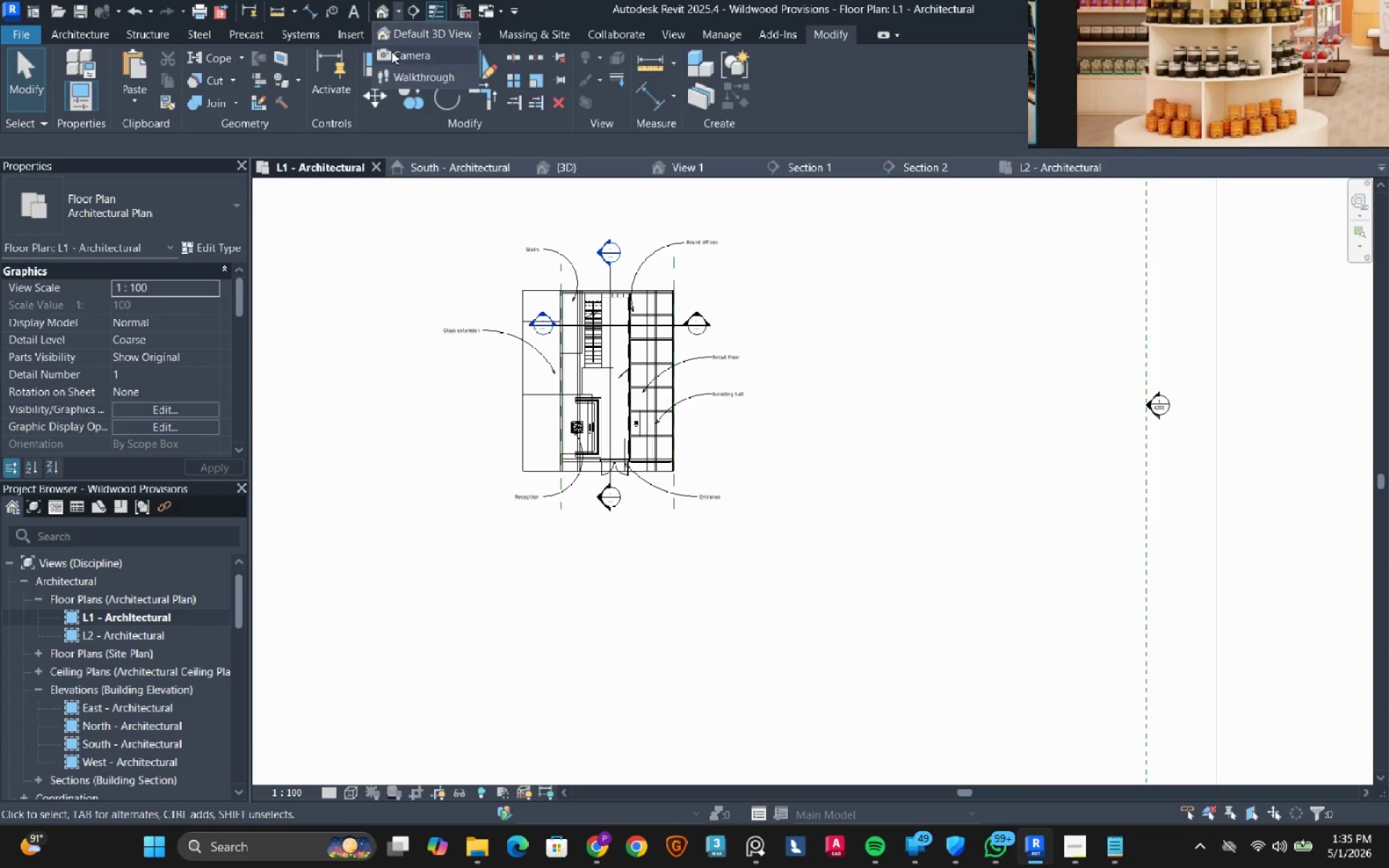 
left_click([391, 52])
 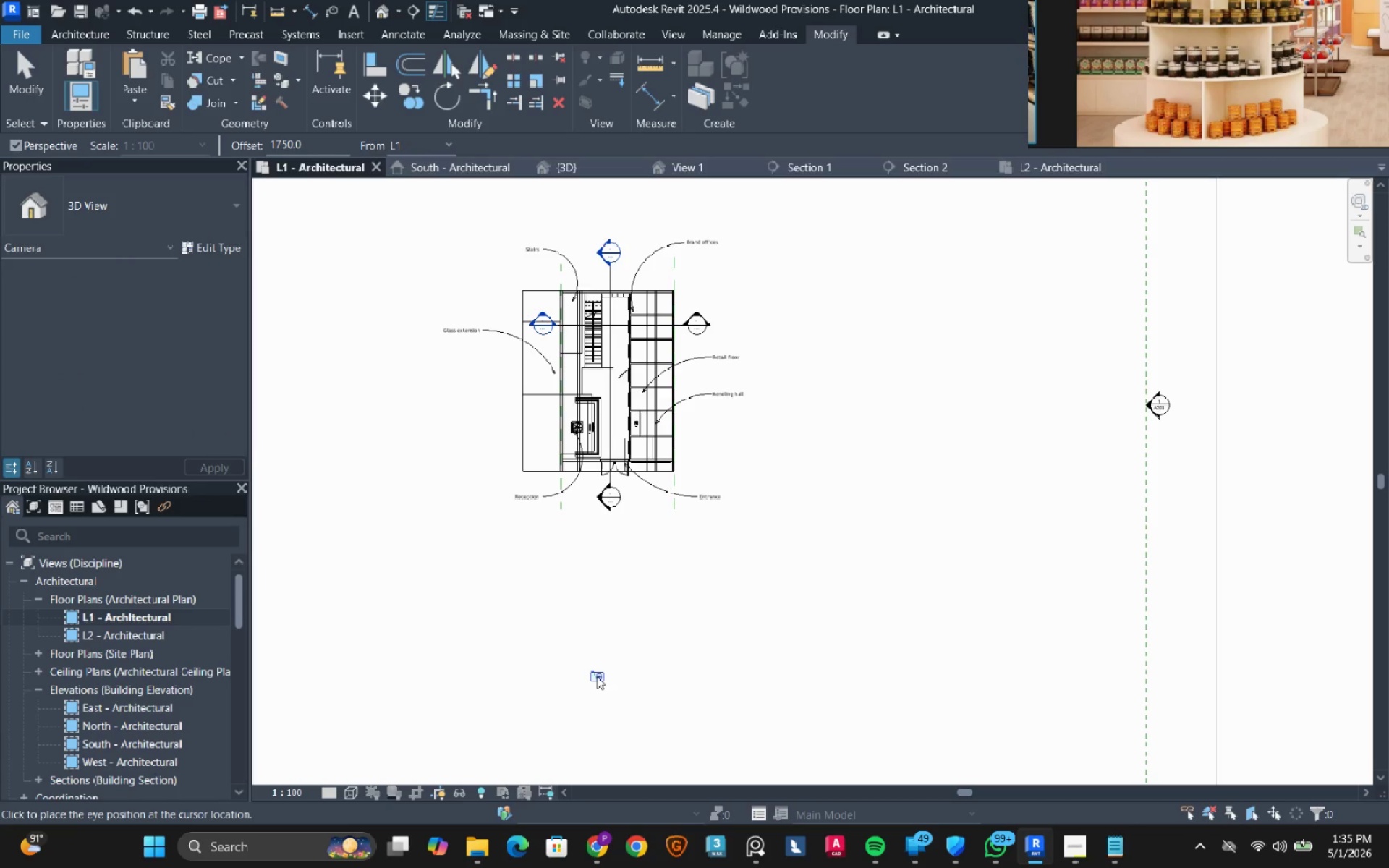 
left_click([600, 679])
 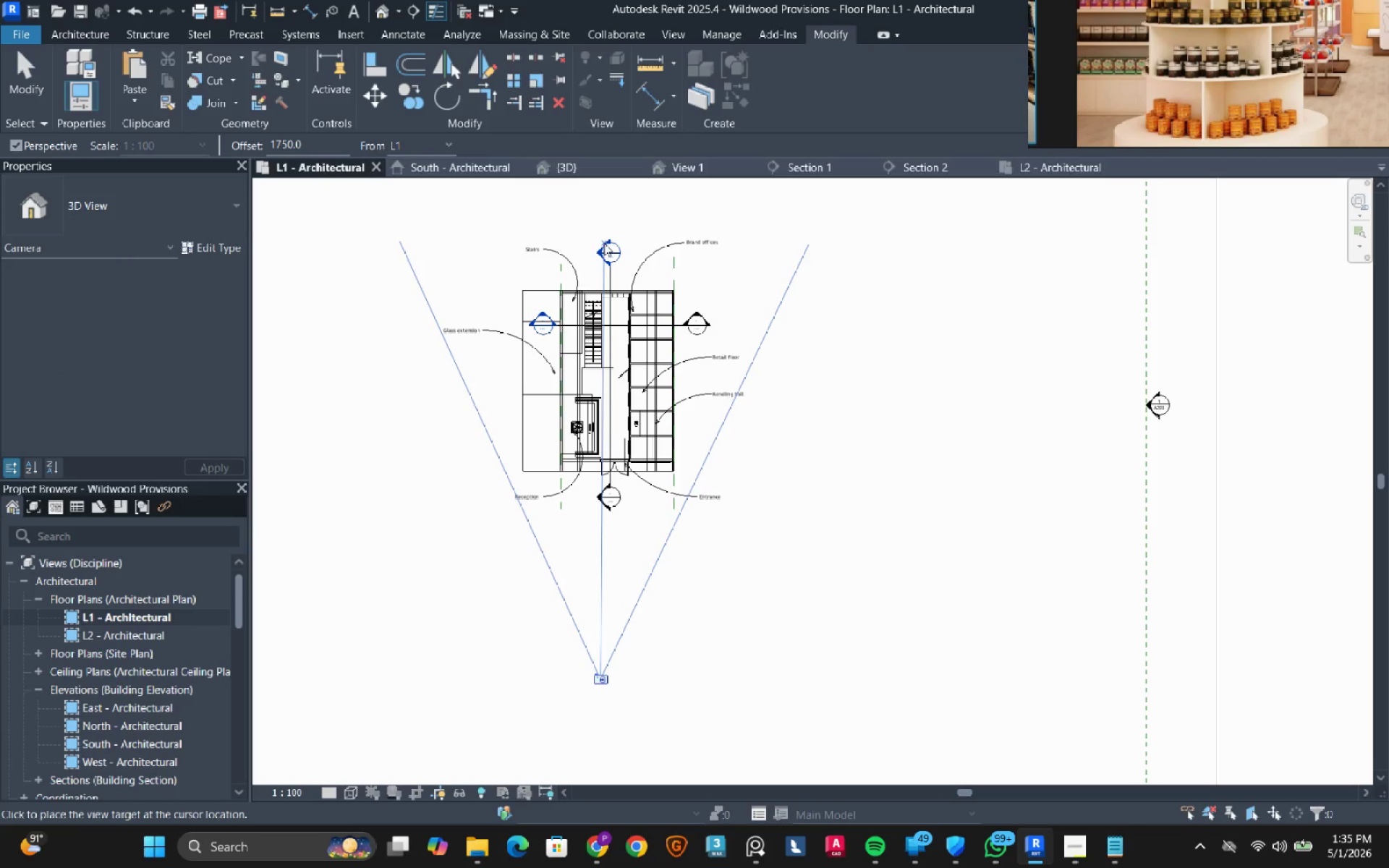 
left_click([604, 243])
 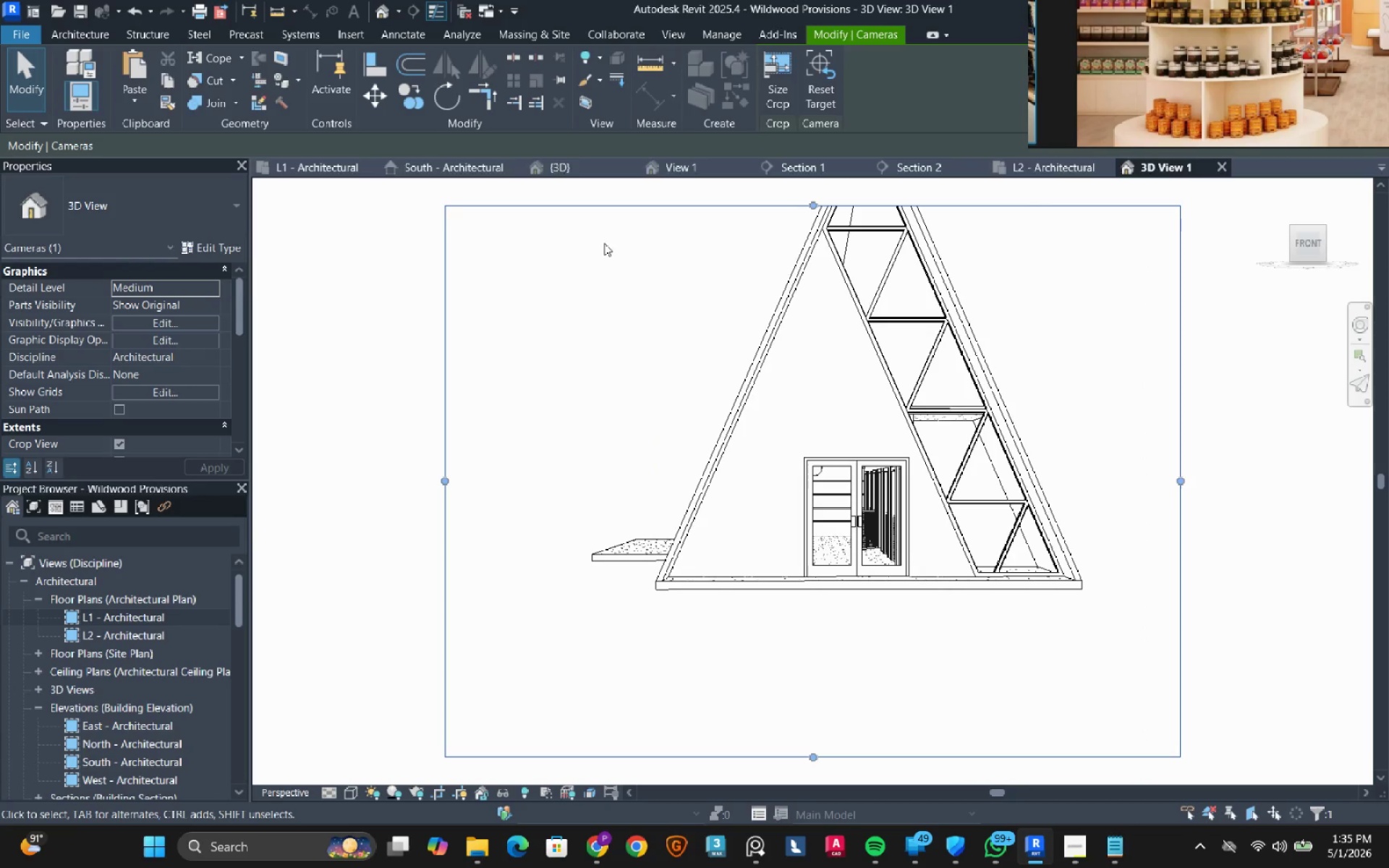 
scroll: coordinate [524, 481], scroll_direction: down, amount: 3.0
 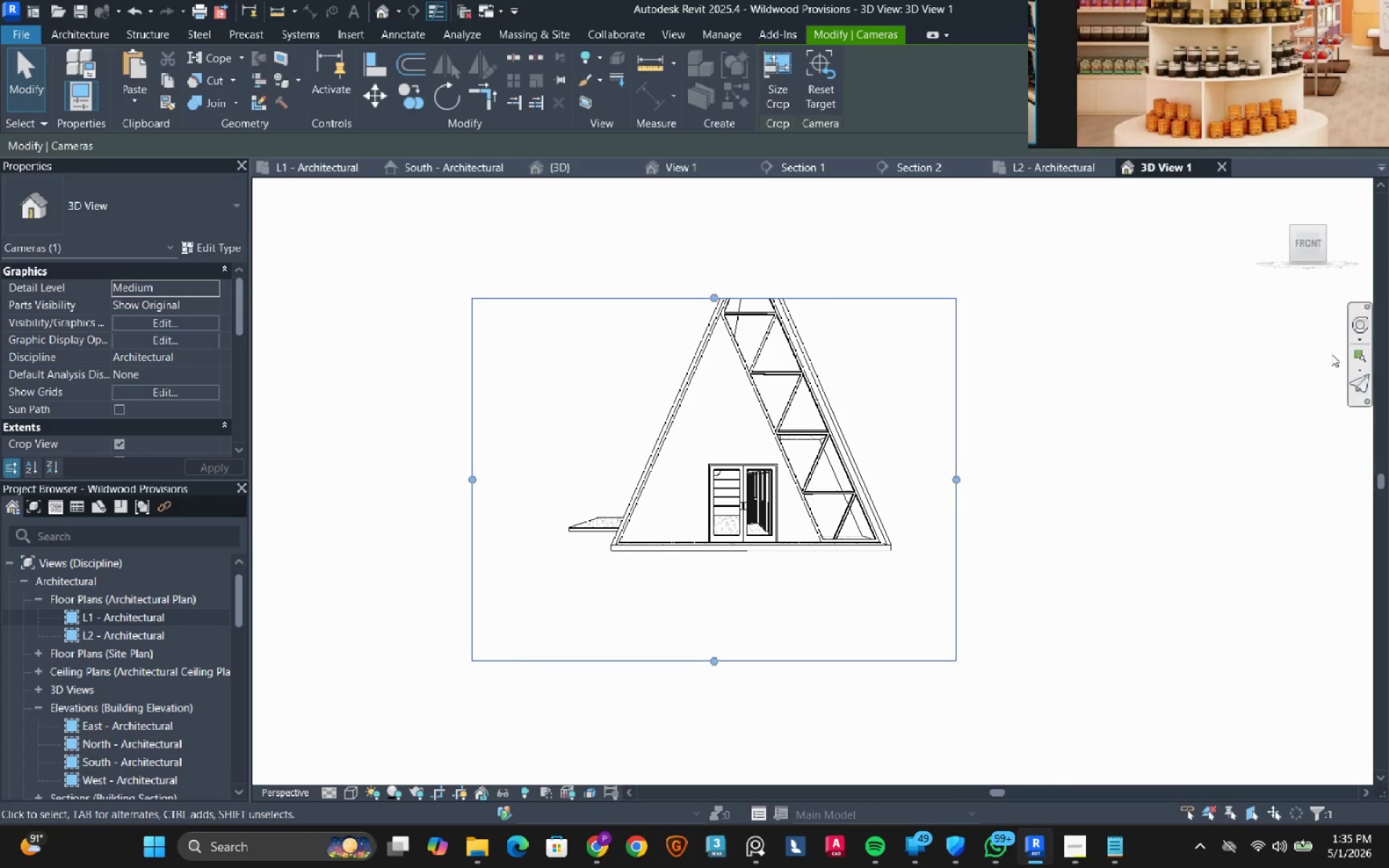 
left_click([1359, 328])
 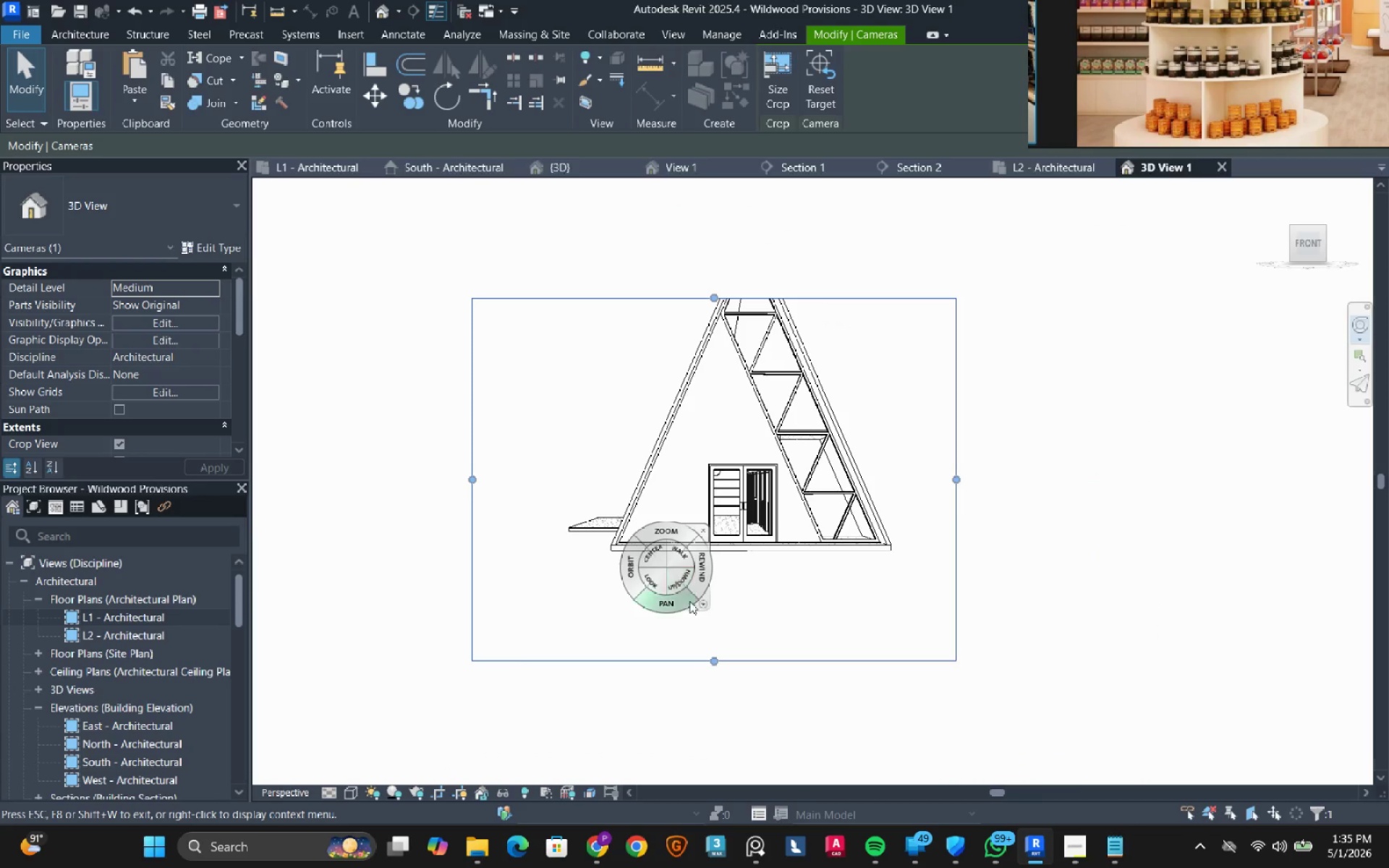 
left_click_drag(start_coordinate=[662, 606], to_coordinate=[615, 623])
 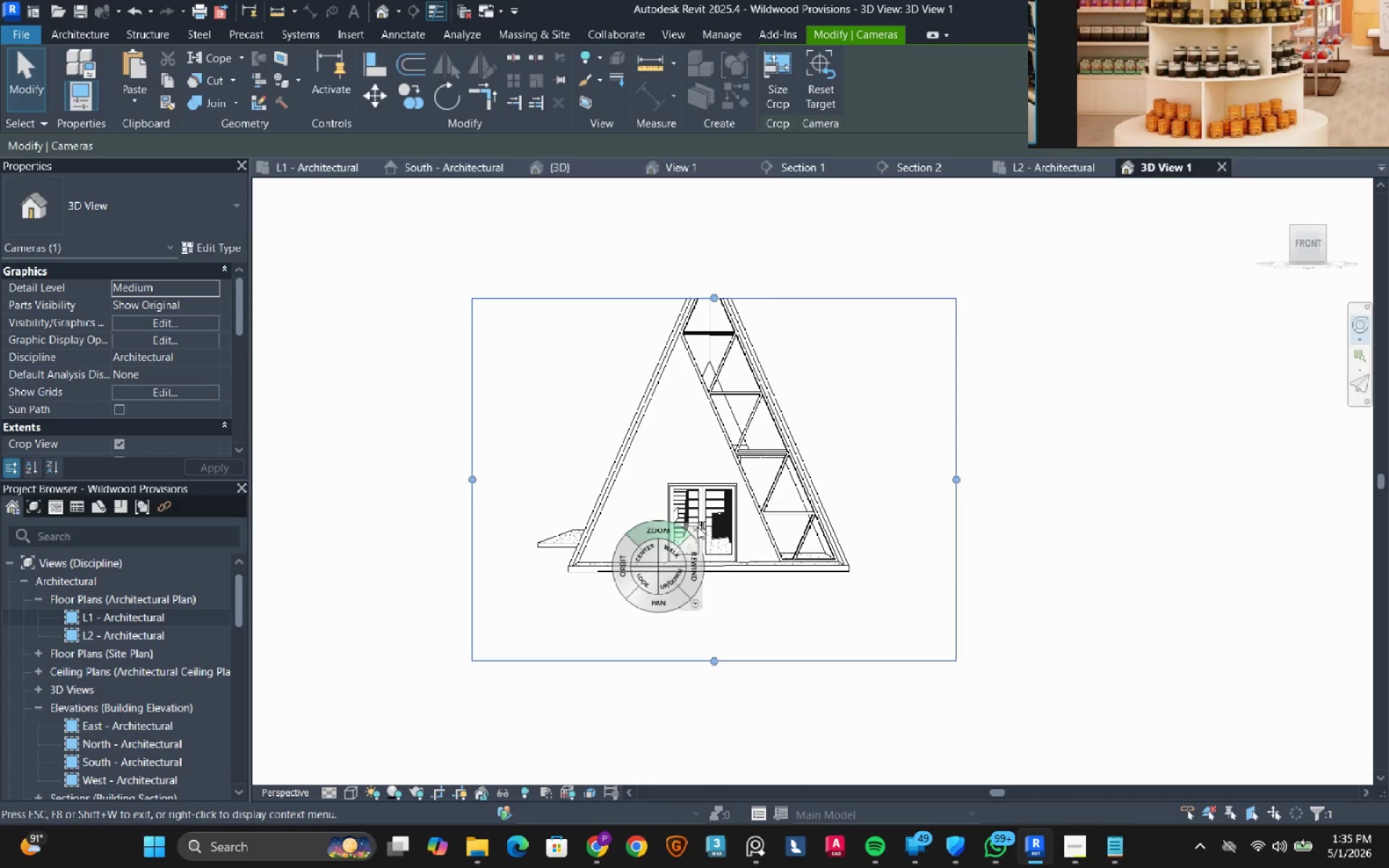 
left_click([697, 529])
 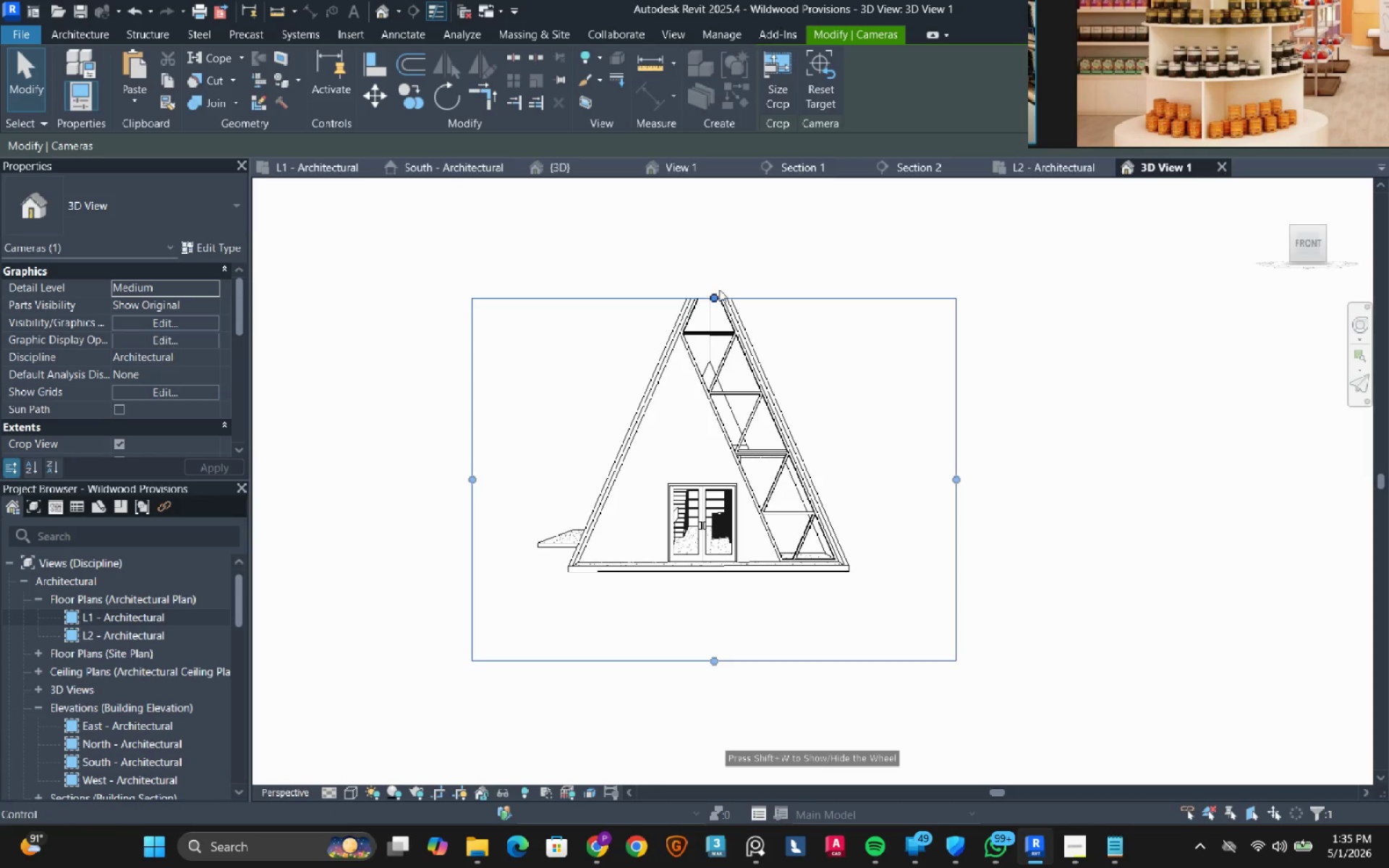 
left_click_drag(start_coordinate=[714, 296], to_coordinate=[714, 214])
 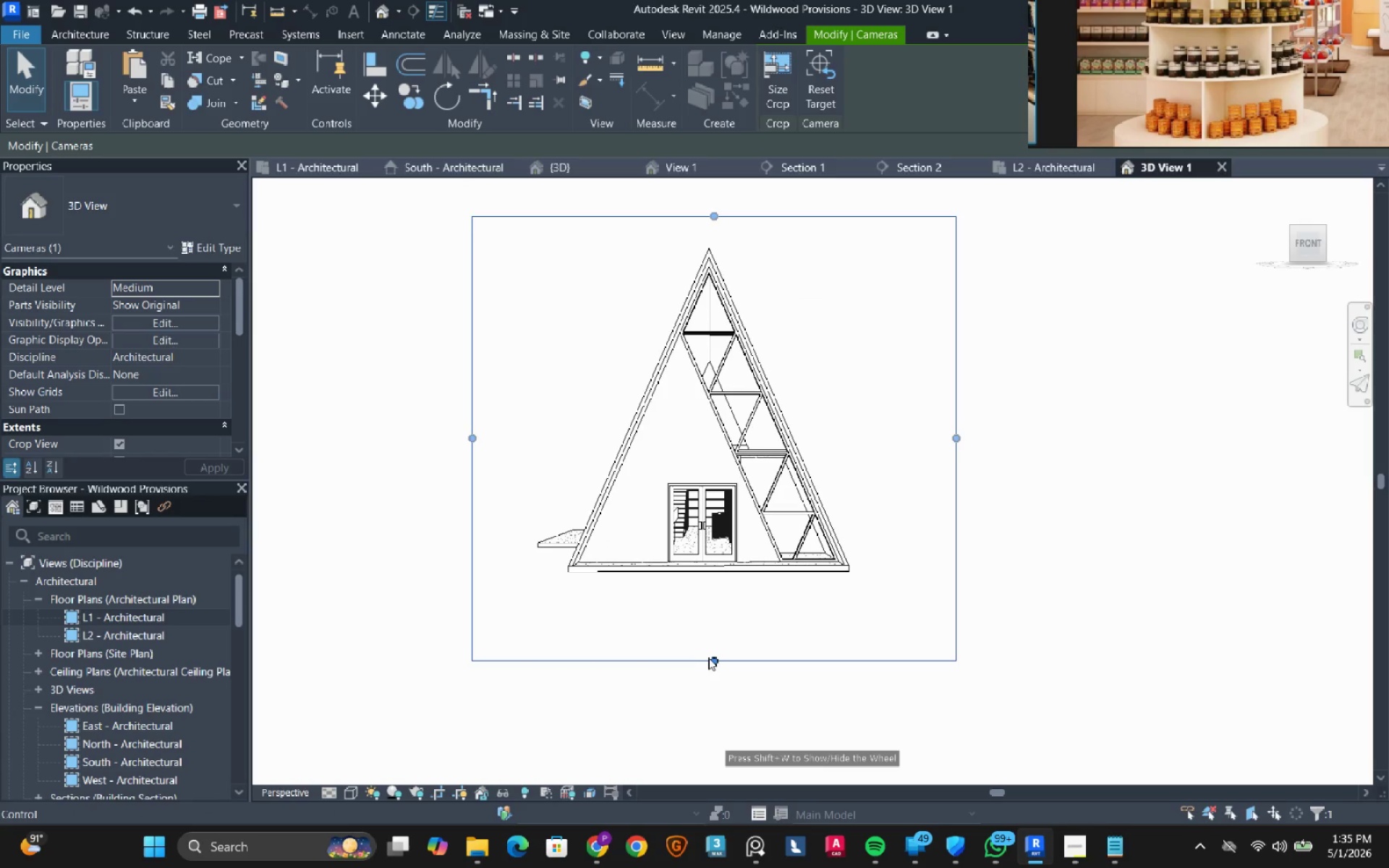 
left_click_drag(start_coordinate=[710, 659], to_coordinate=[707, 649])
 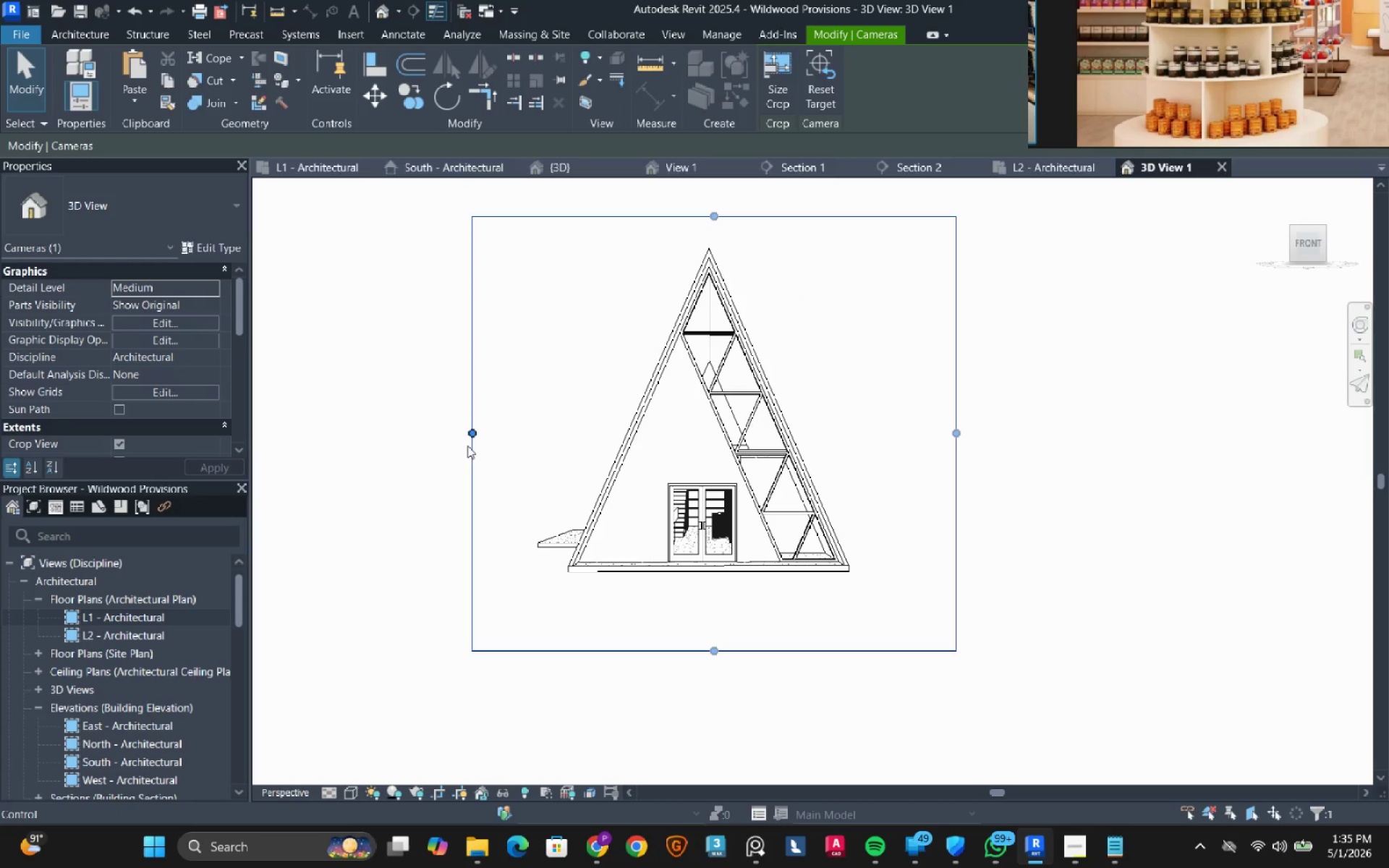 
left_click_drag(start_coordinate=[470, 443], to_coordinate=[456, 441])
 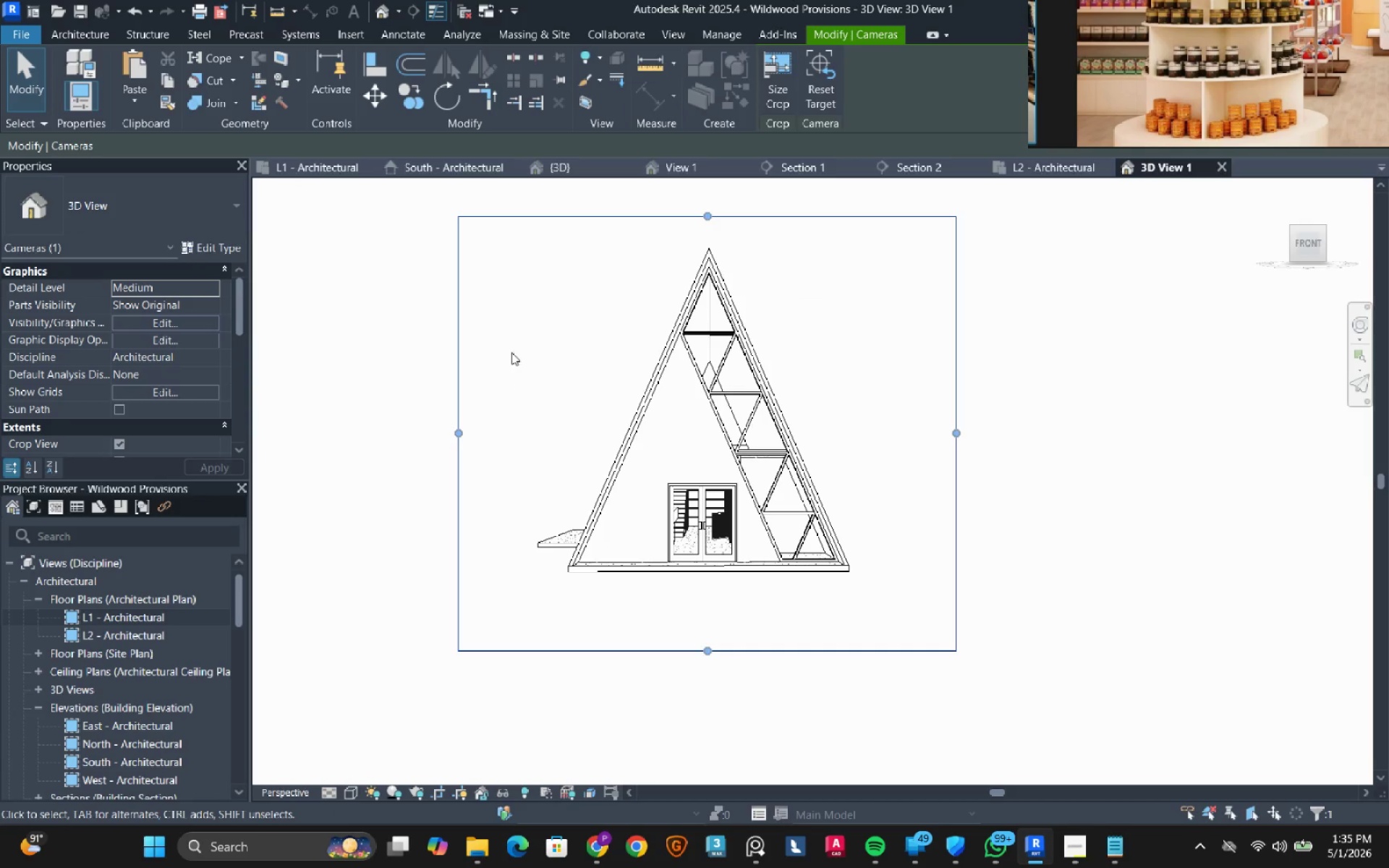 
left_click([543, 321])
 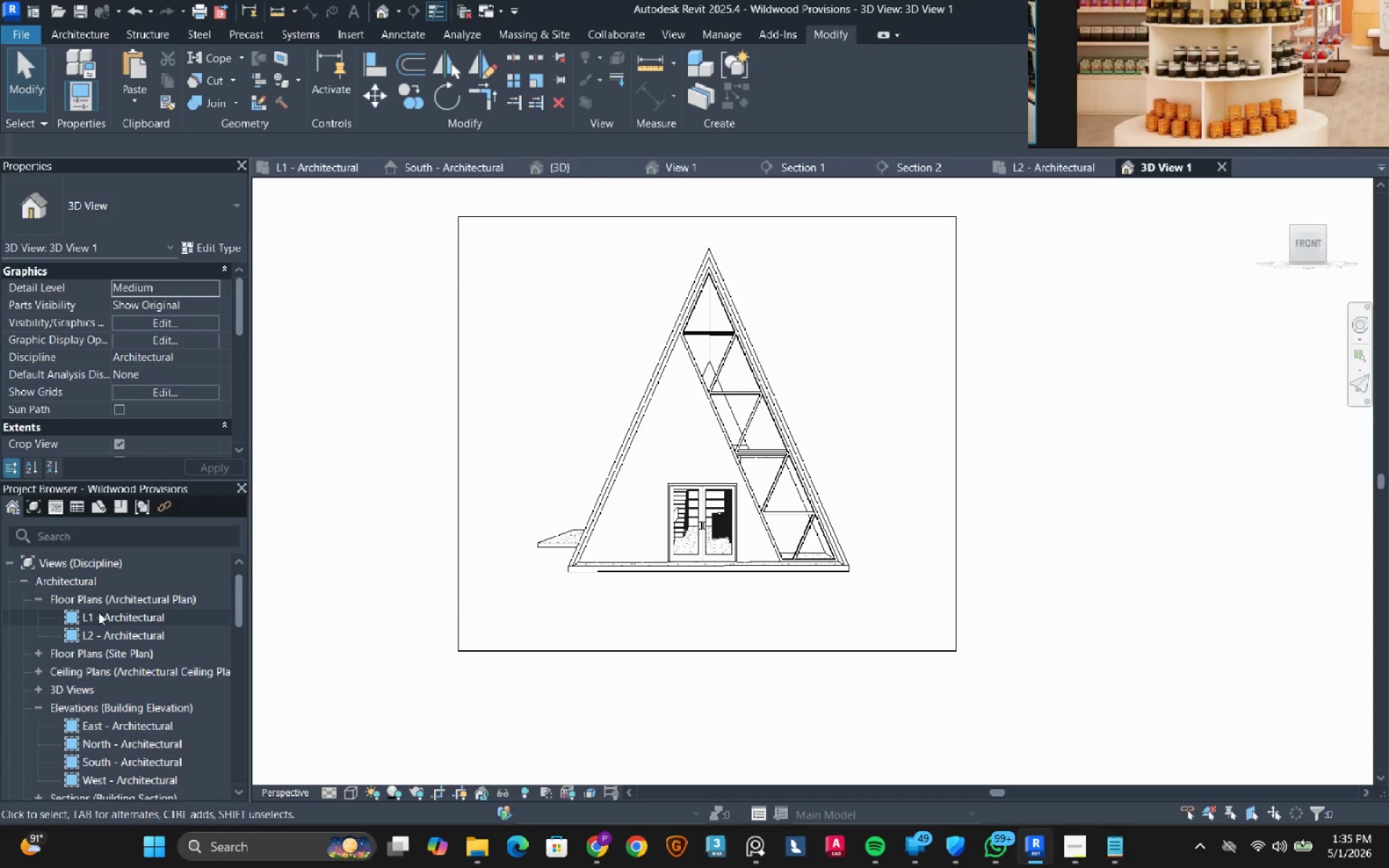 
double_click([102, 616])
 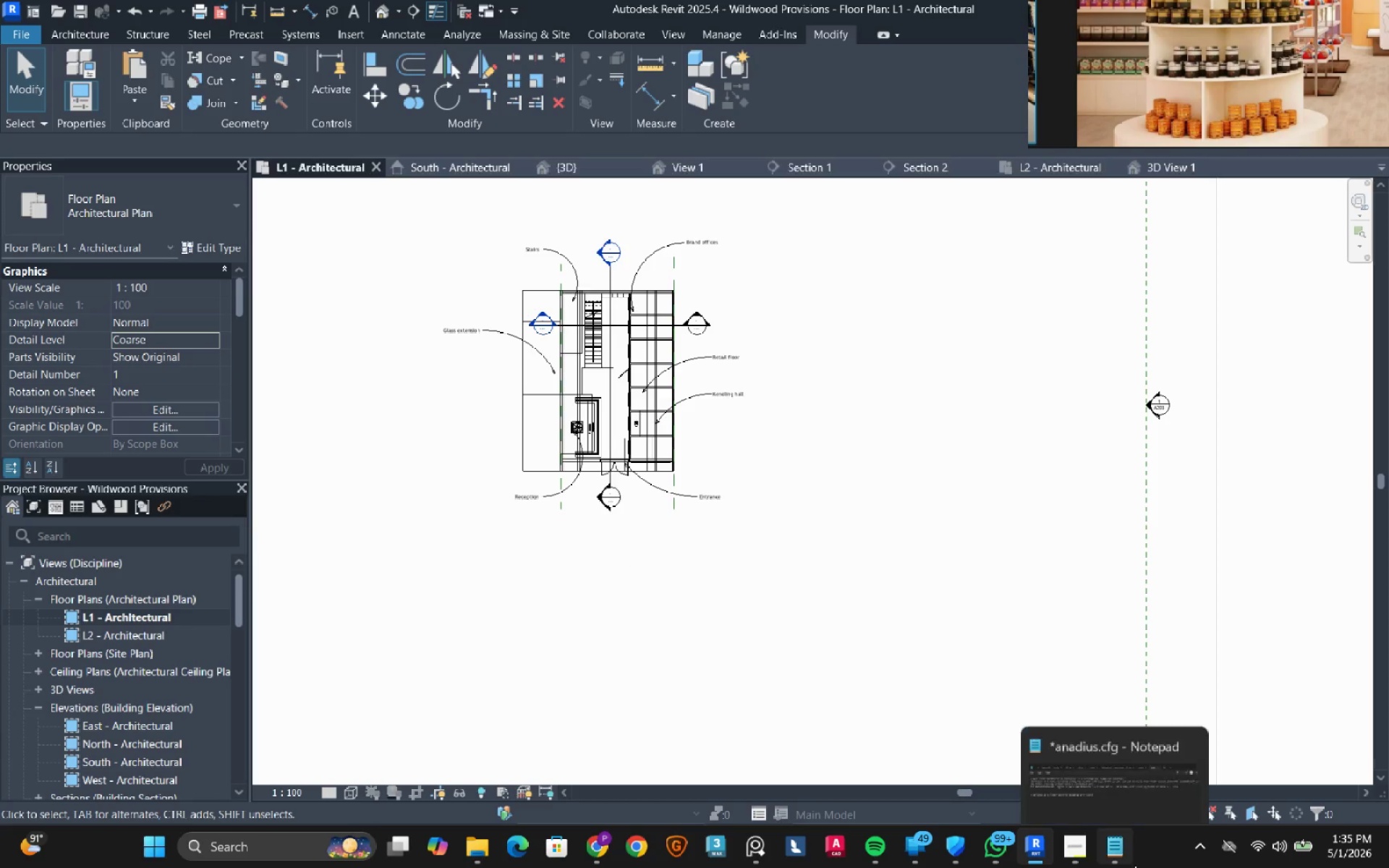 
left_click([1071, 857])